 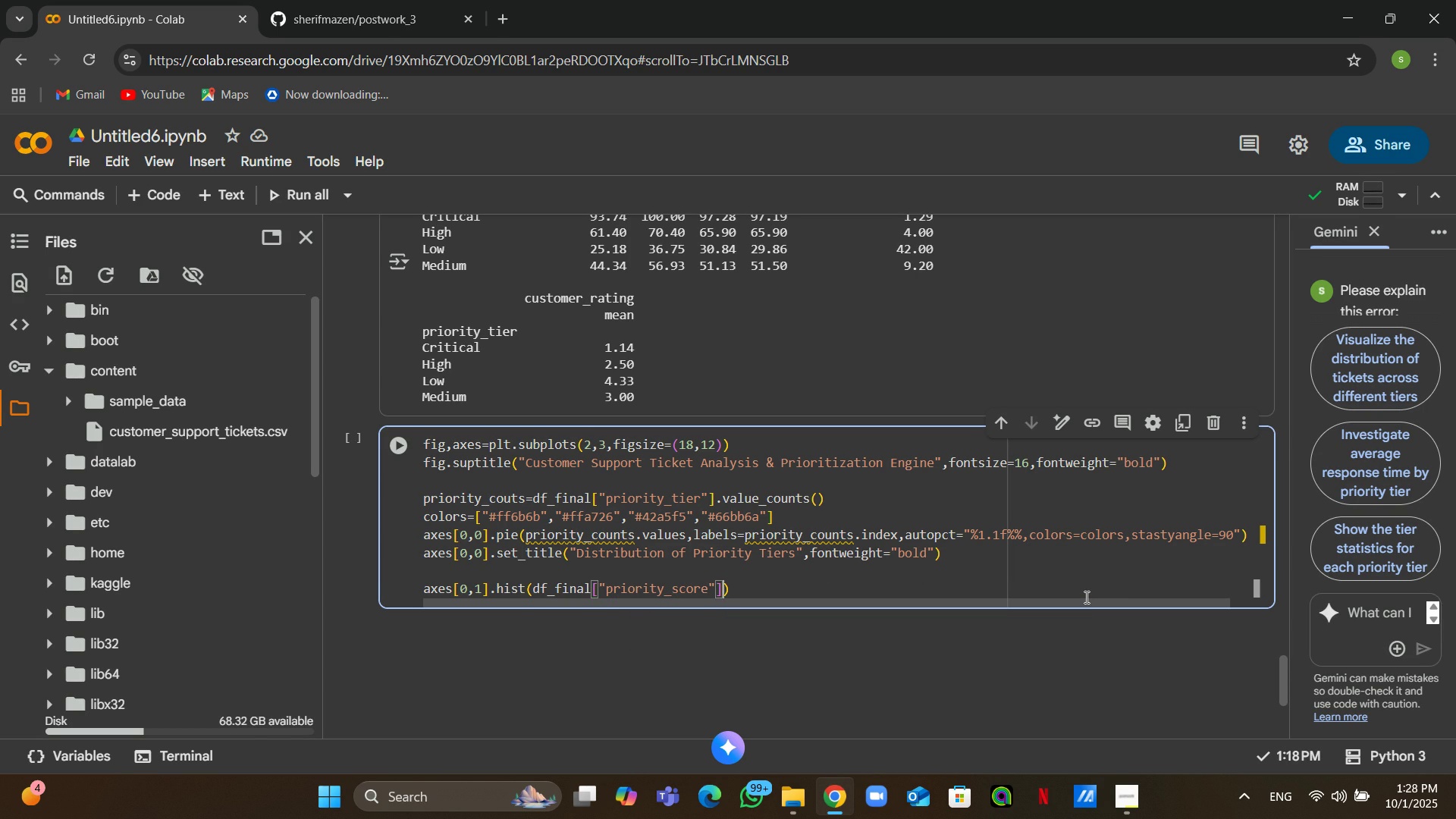 
key(ArrowRight)
 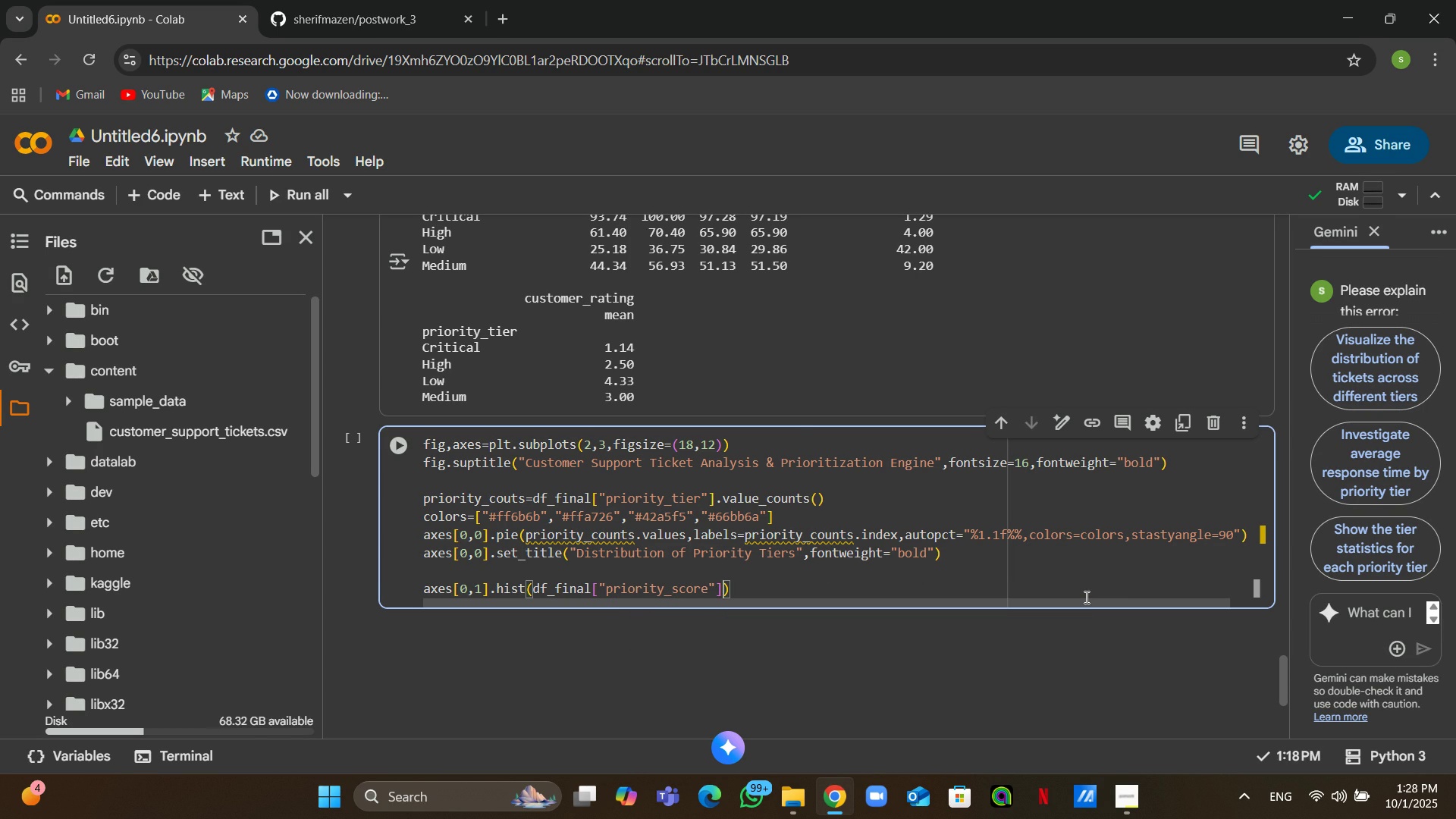 
type(,bins=15,color="skyblue)
 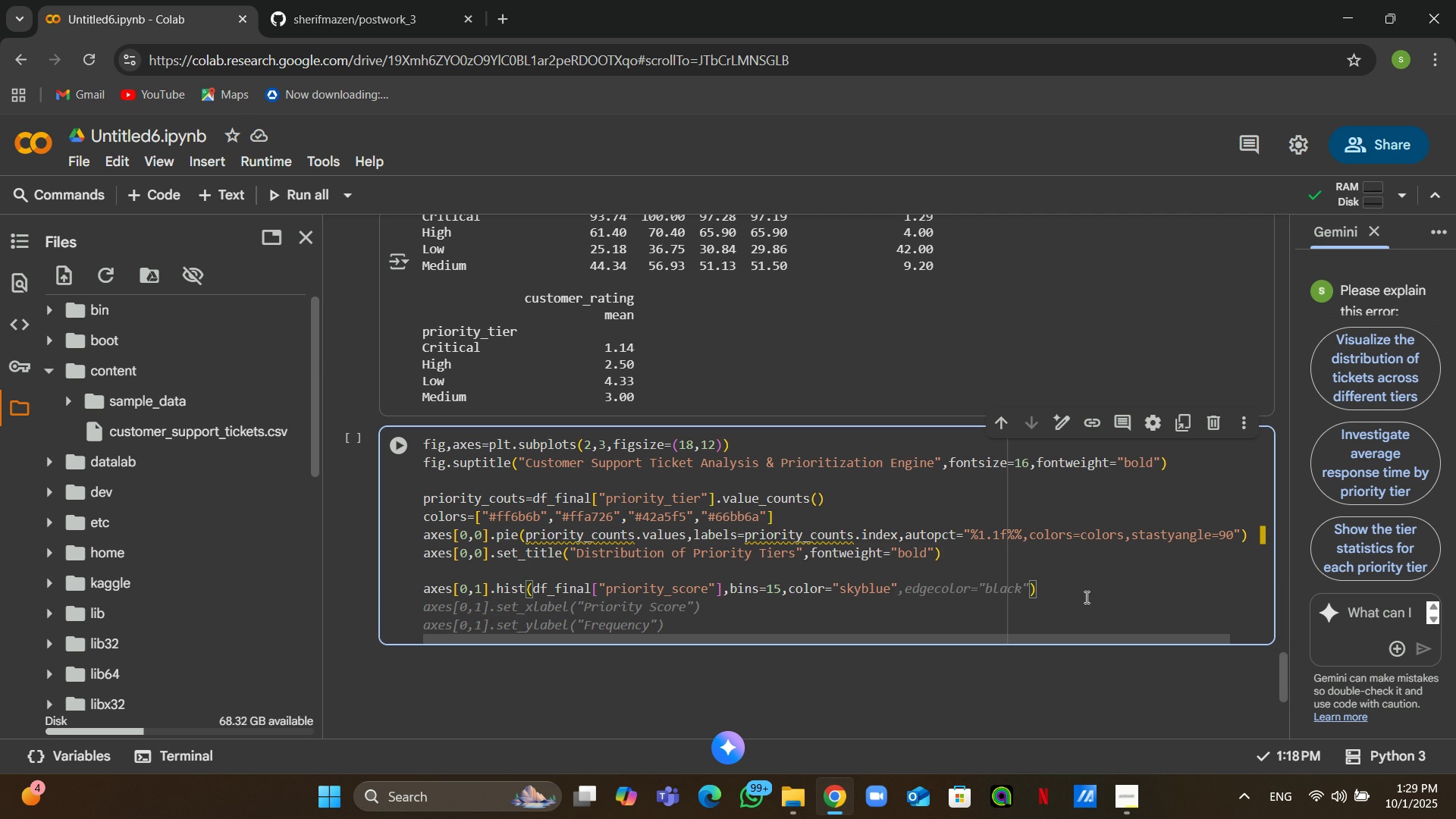 
key(ArrowRight)
 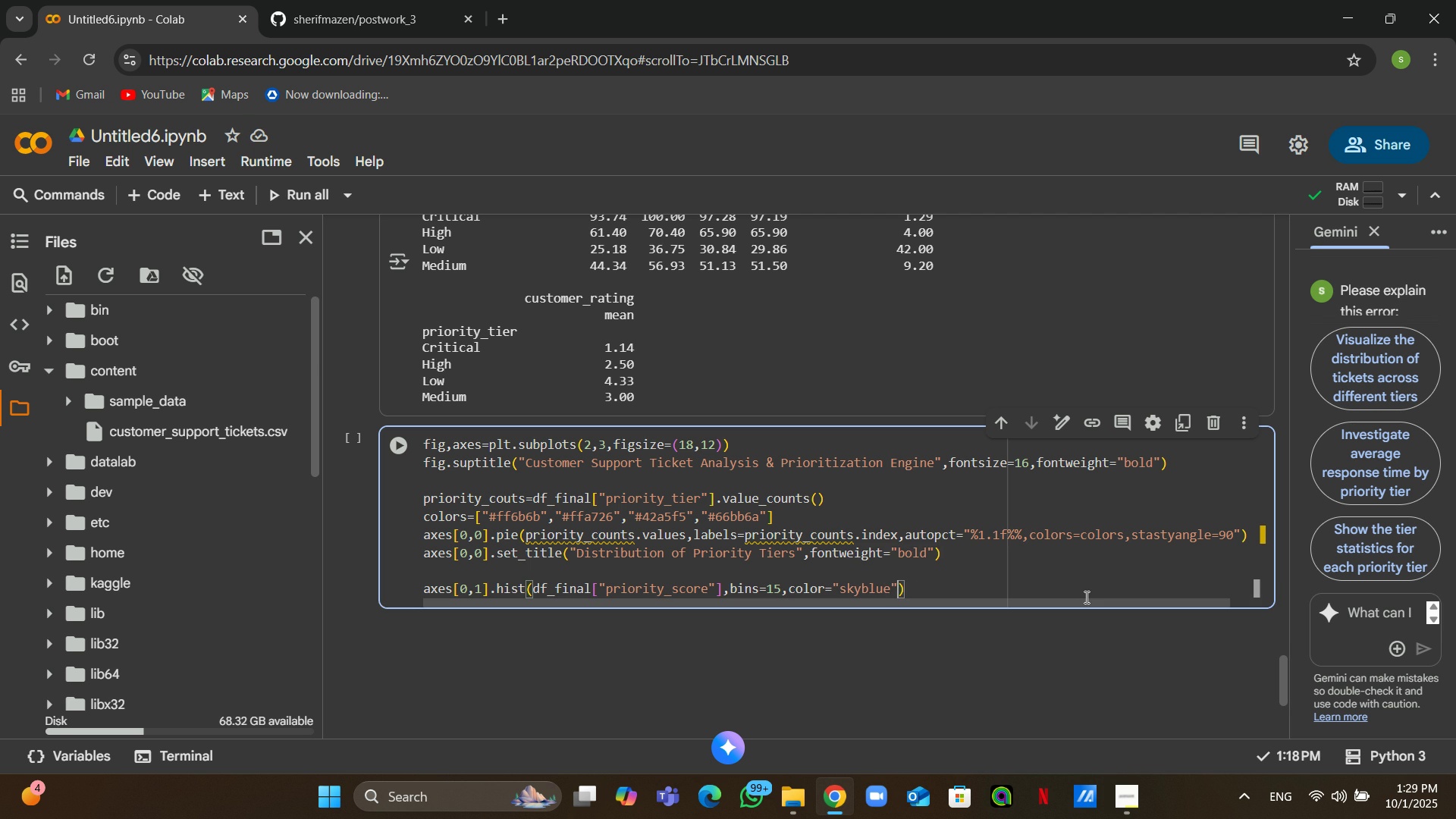 
key(Comma)
 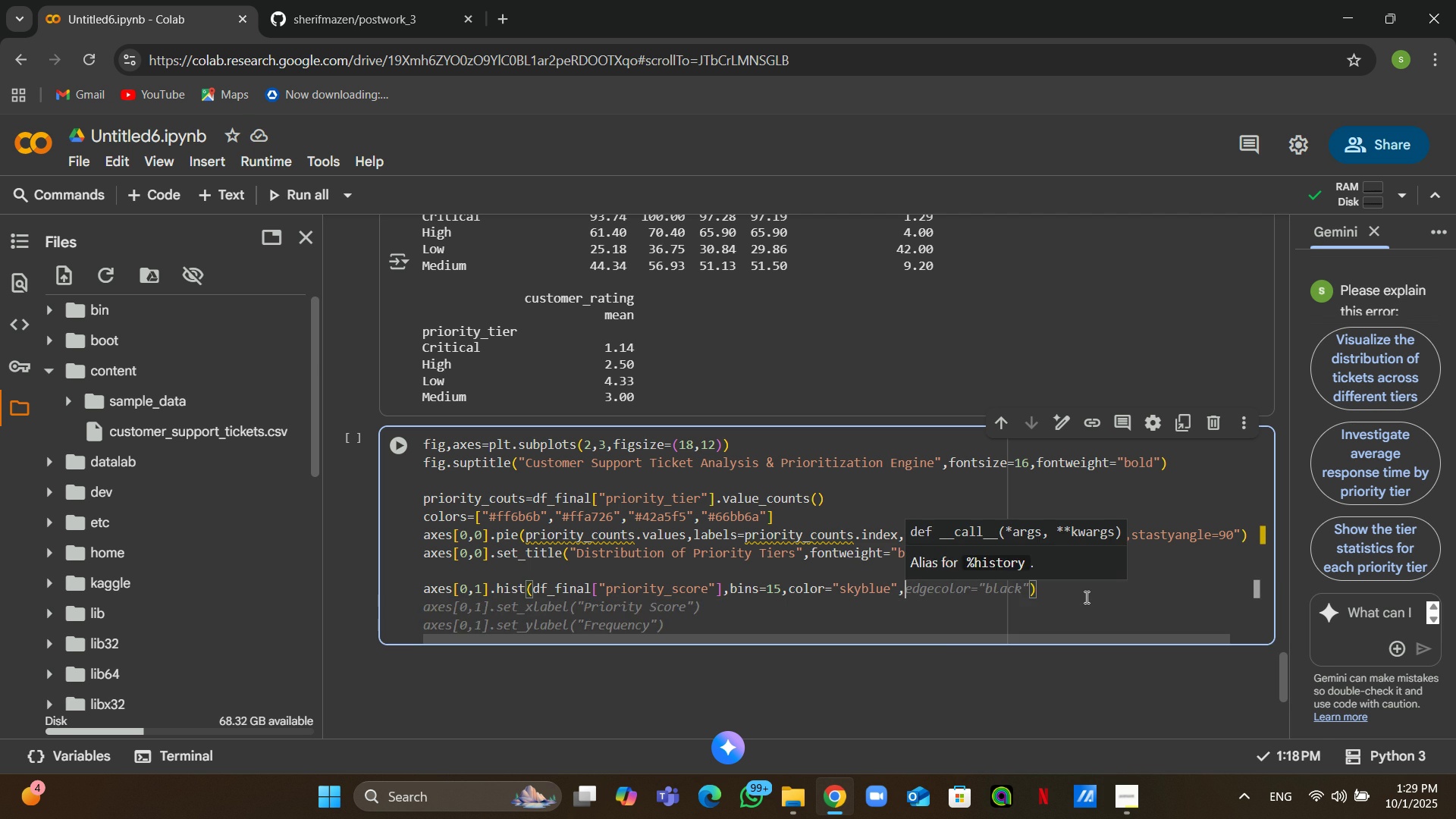 
key(E)
 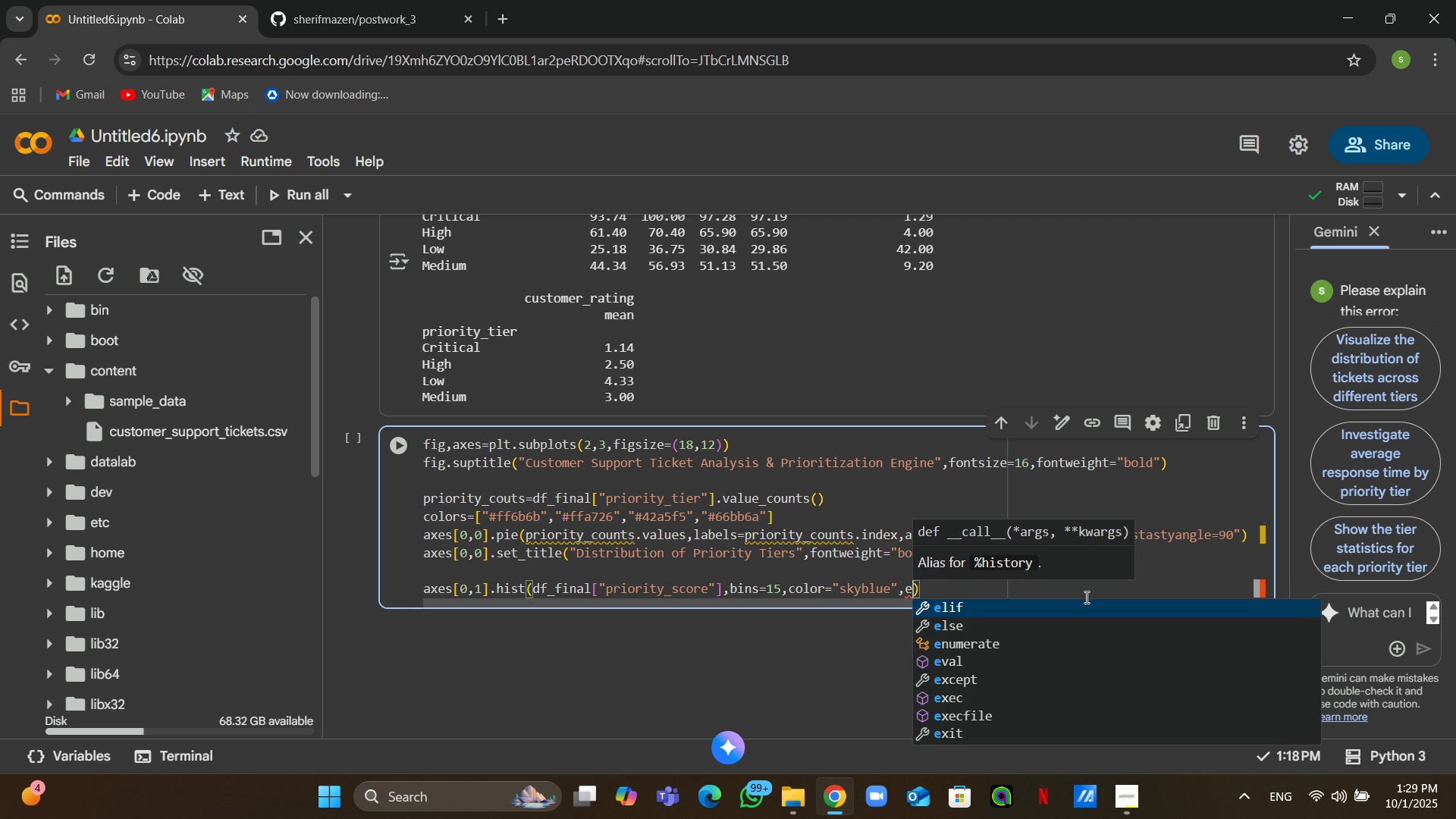 
type(dgecolor="black)
 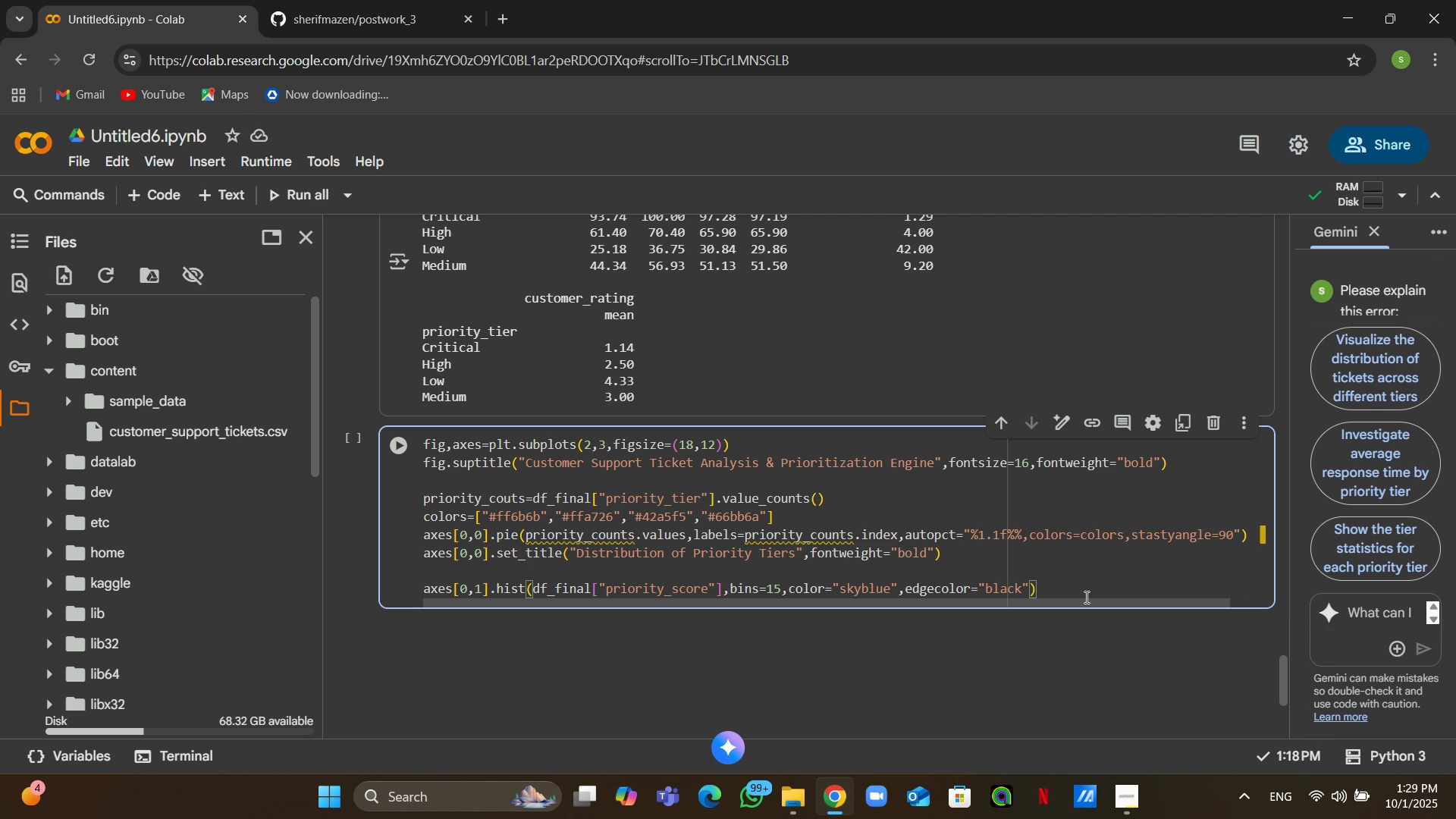 
key(ArrowRight)
 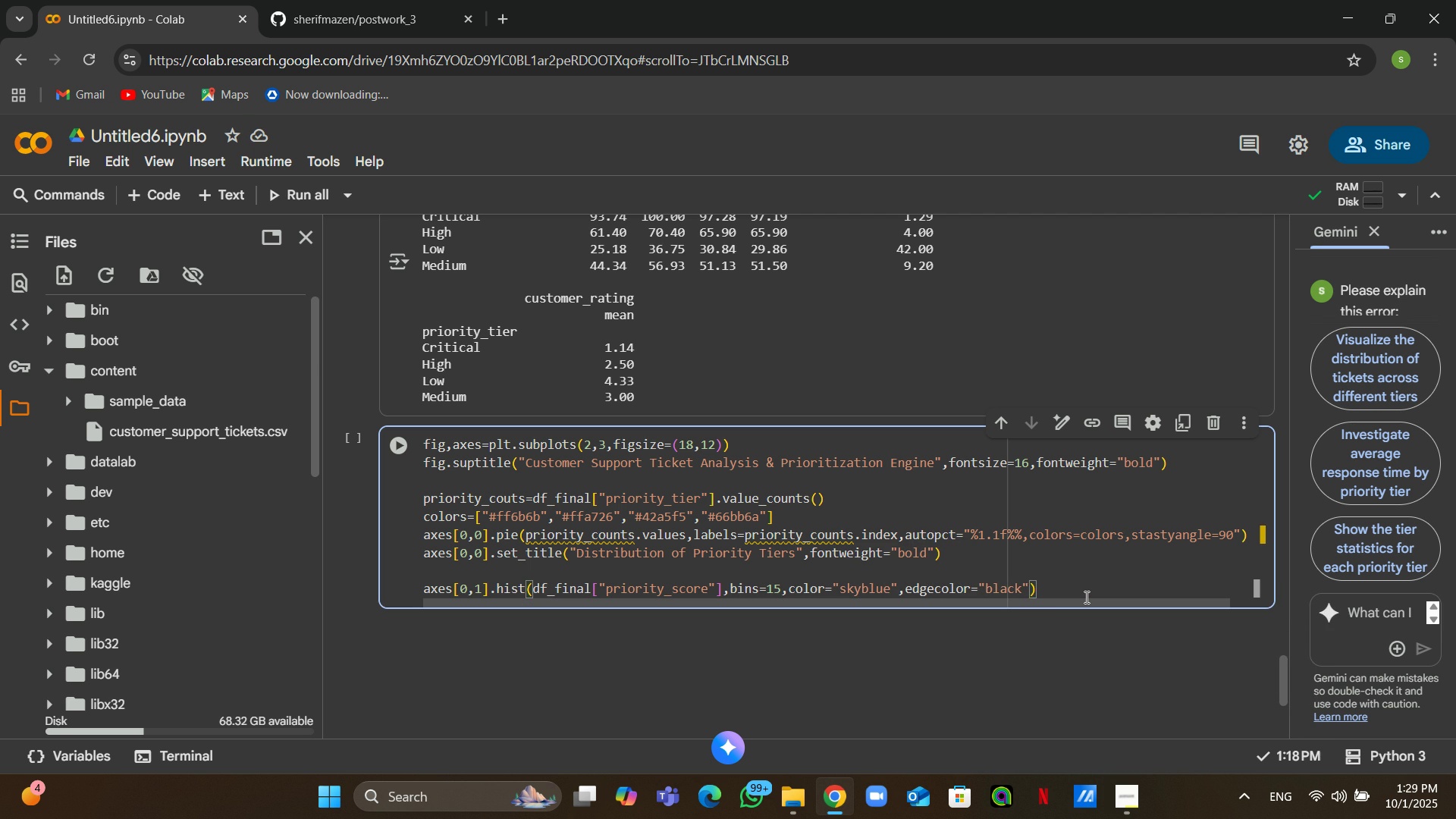 
type(,alpha=0.7)
 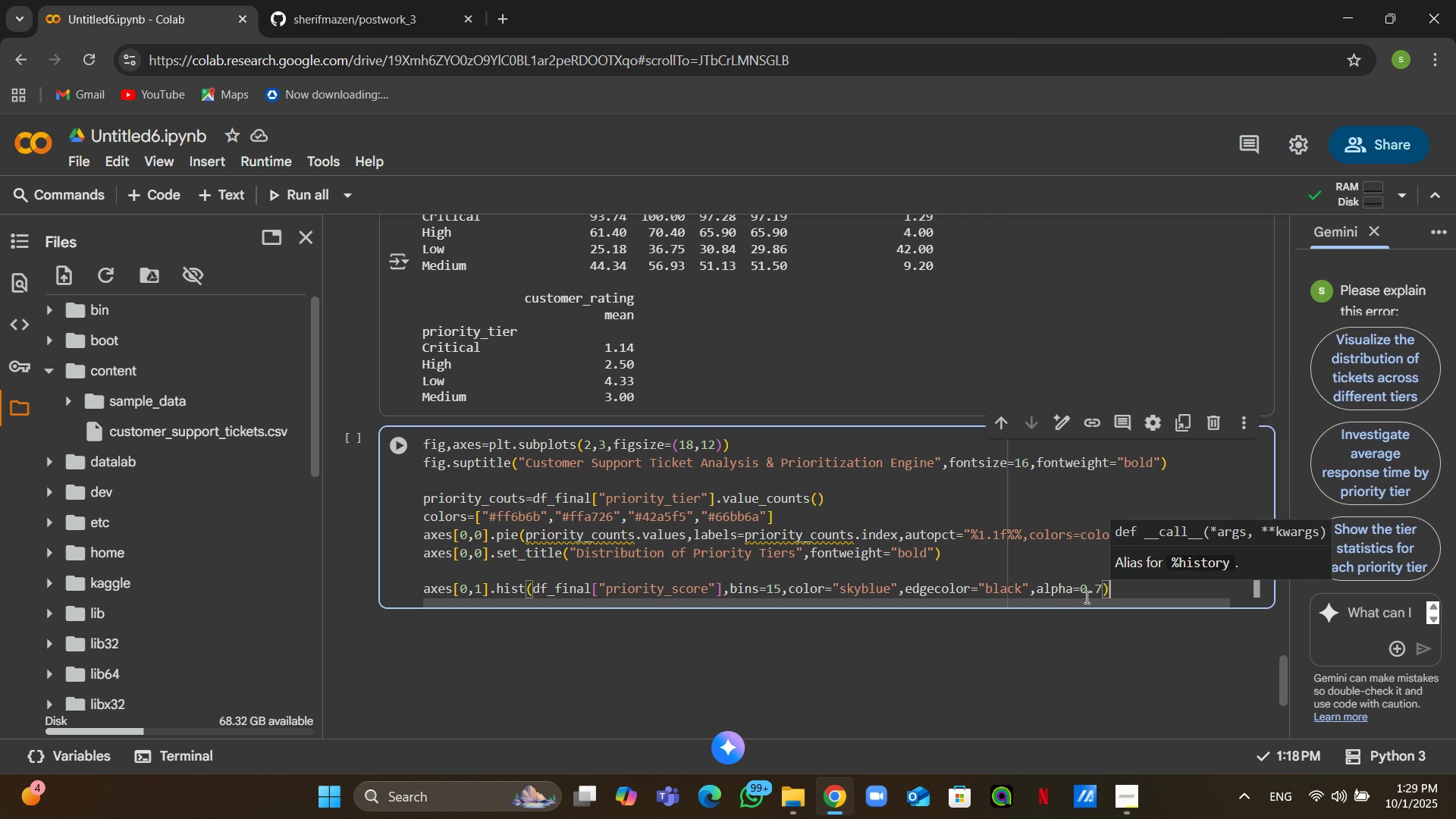 
key(ArrowRight)
 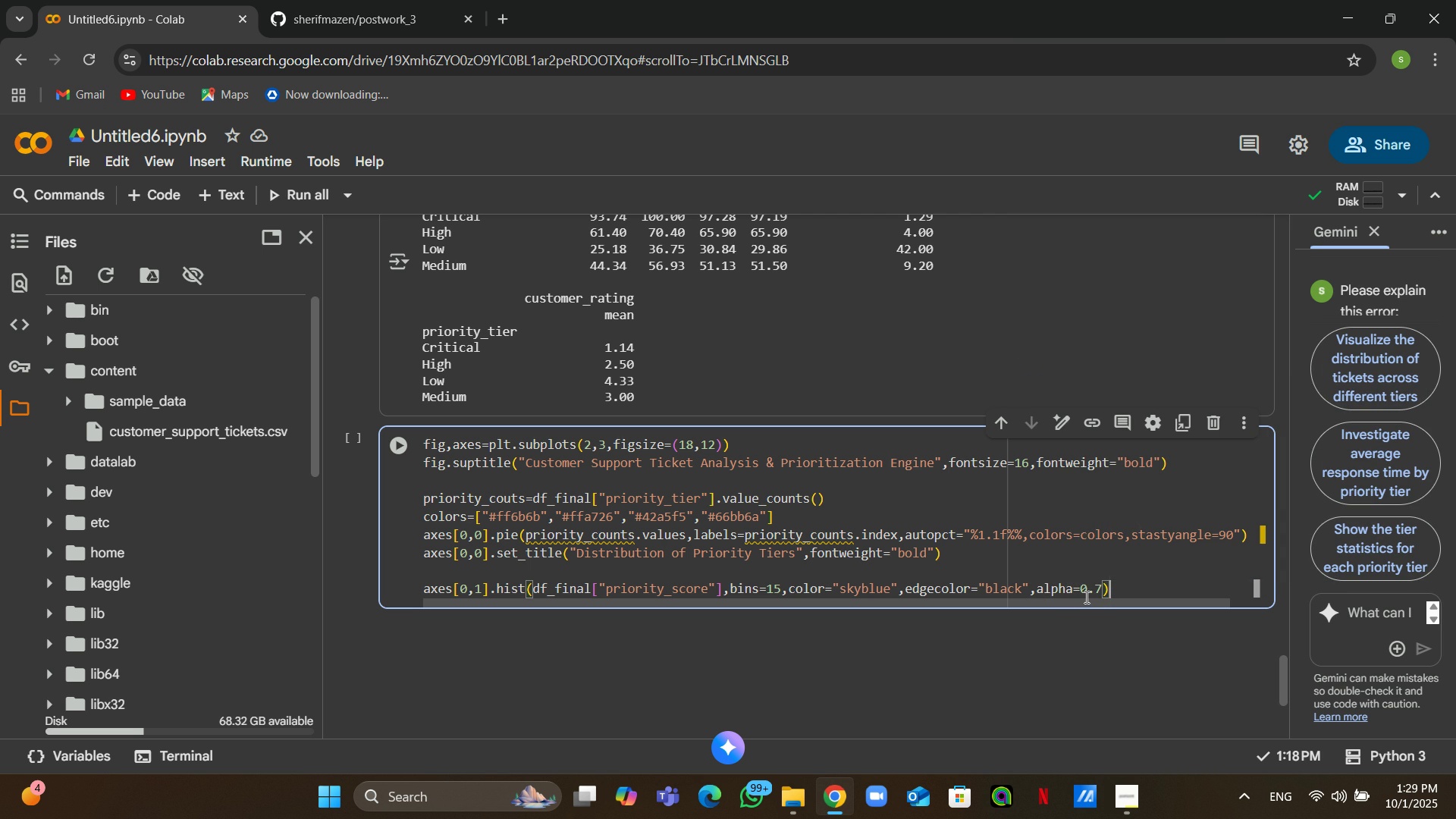 
key(Enter)
 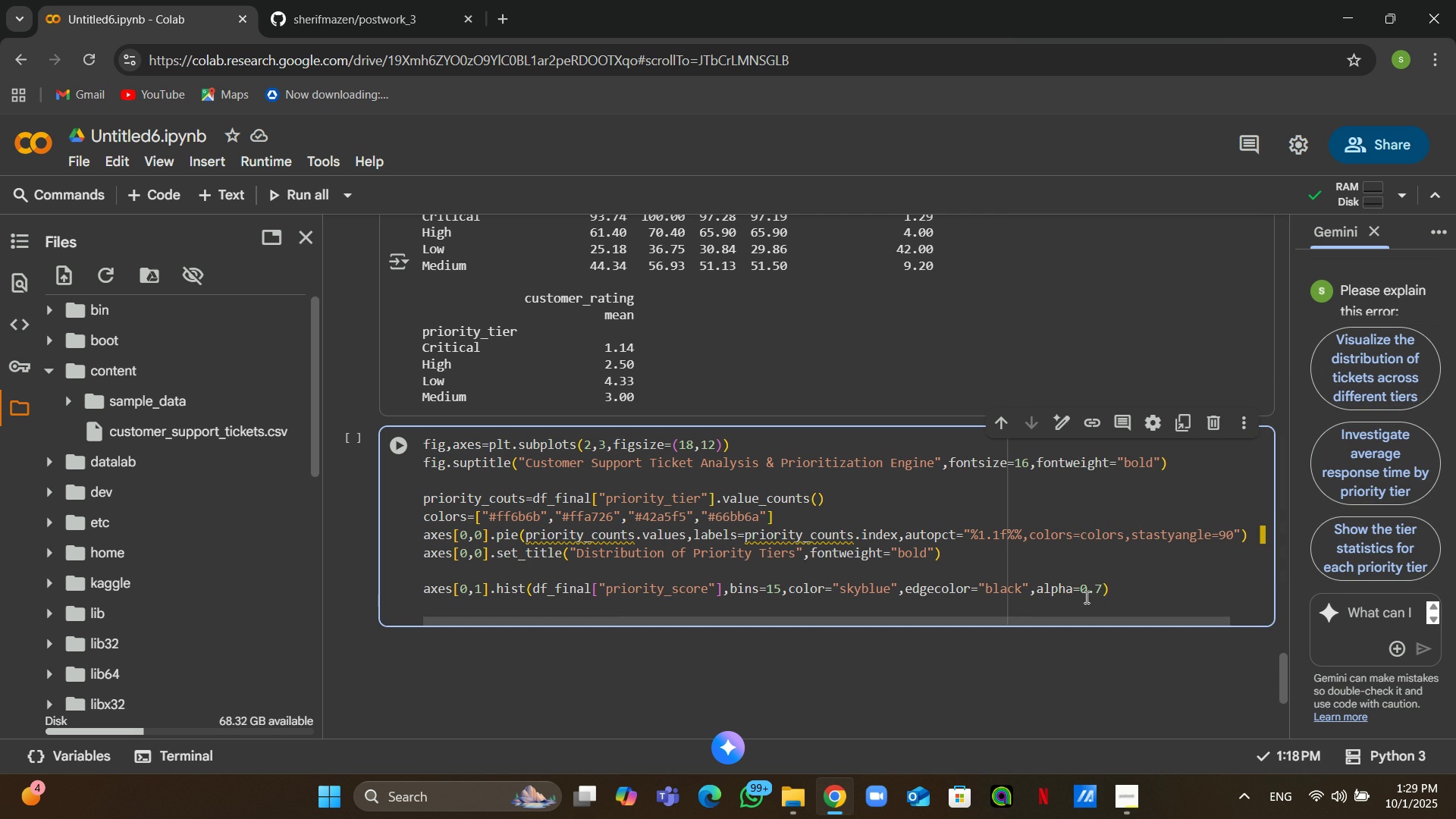 
type(axes[0,1)
 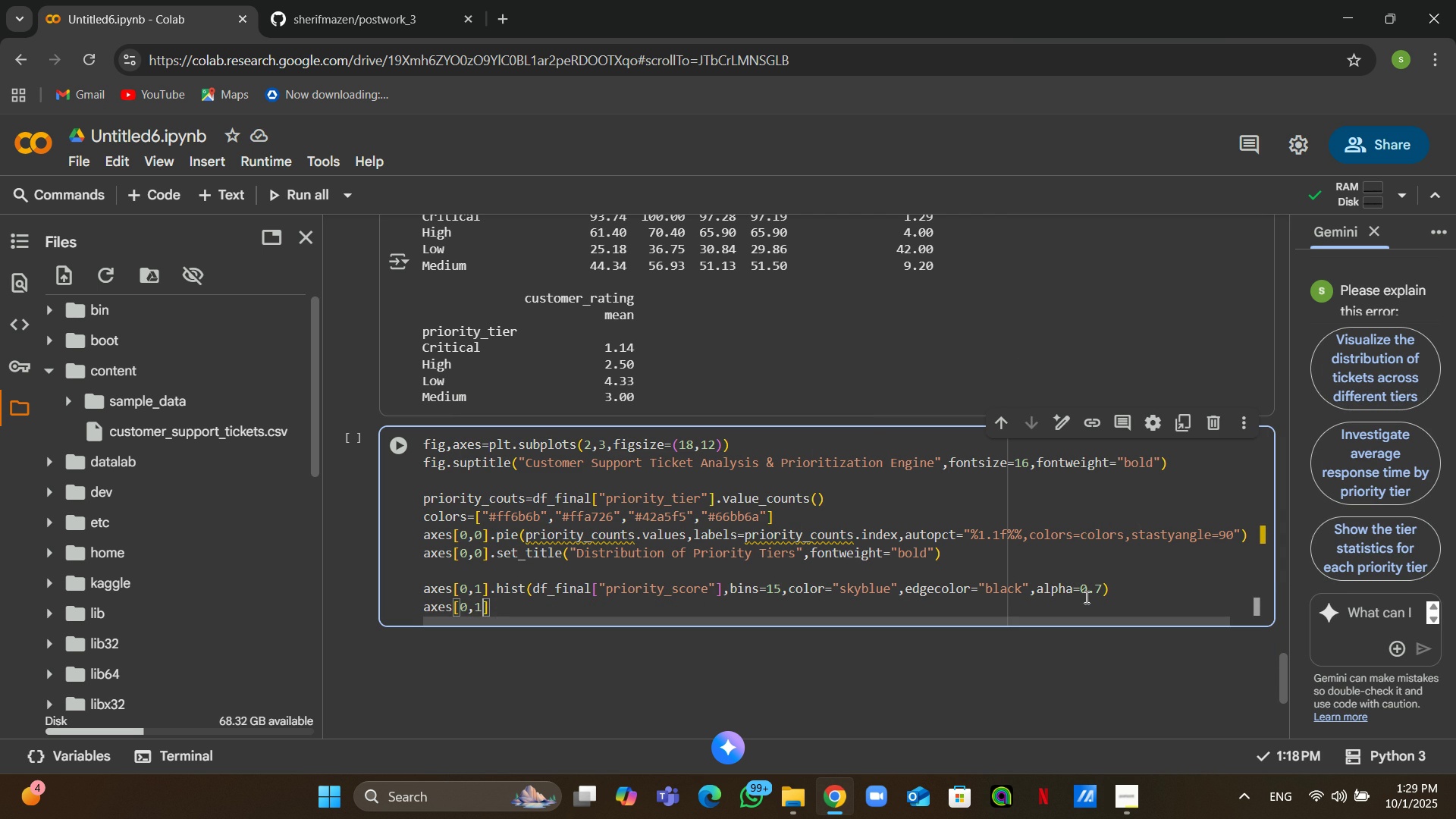 
key(ArrowRight)
 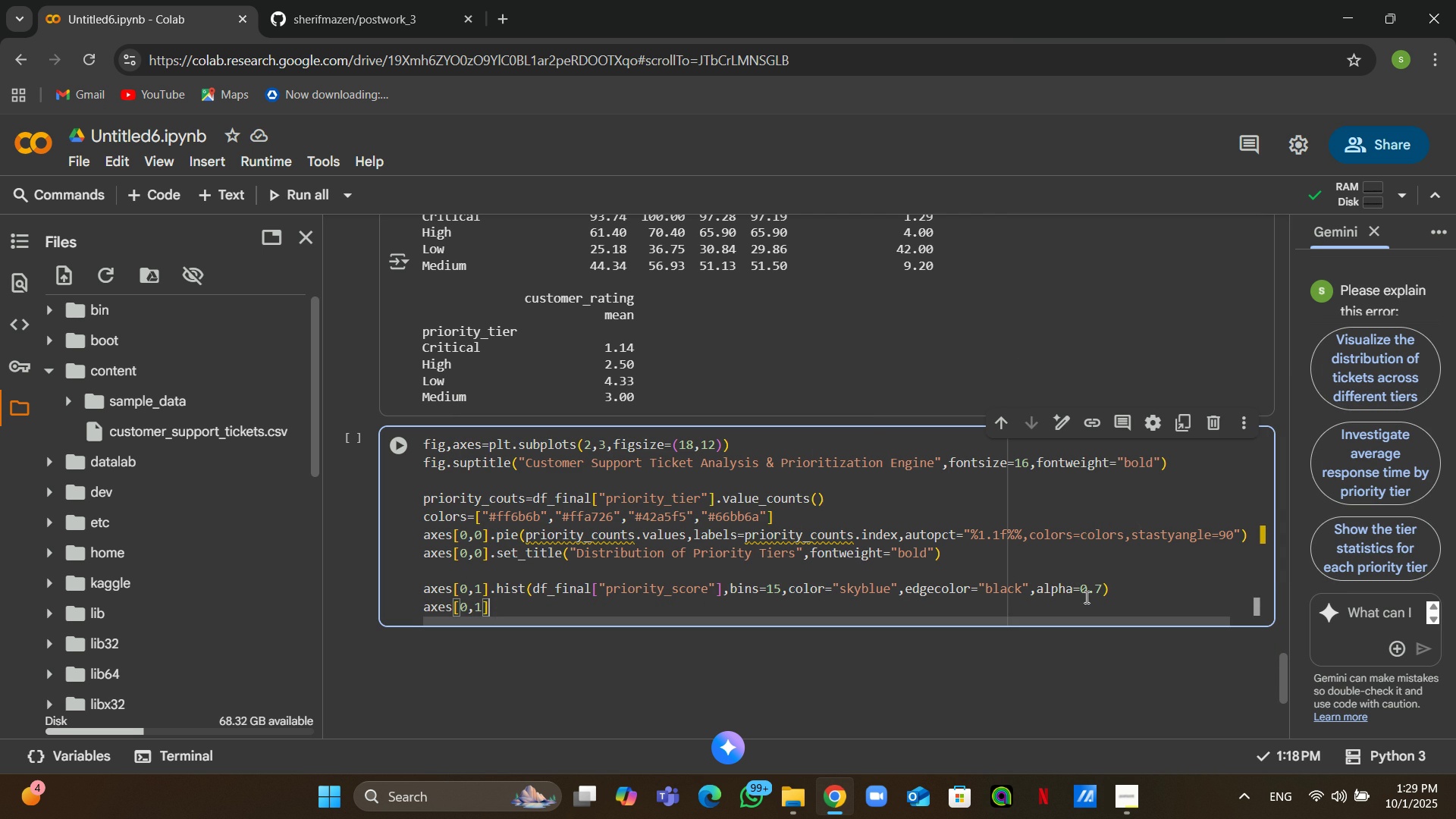 
key(Period)
 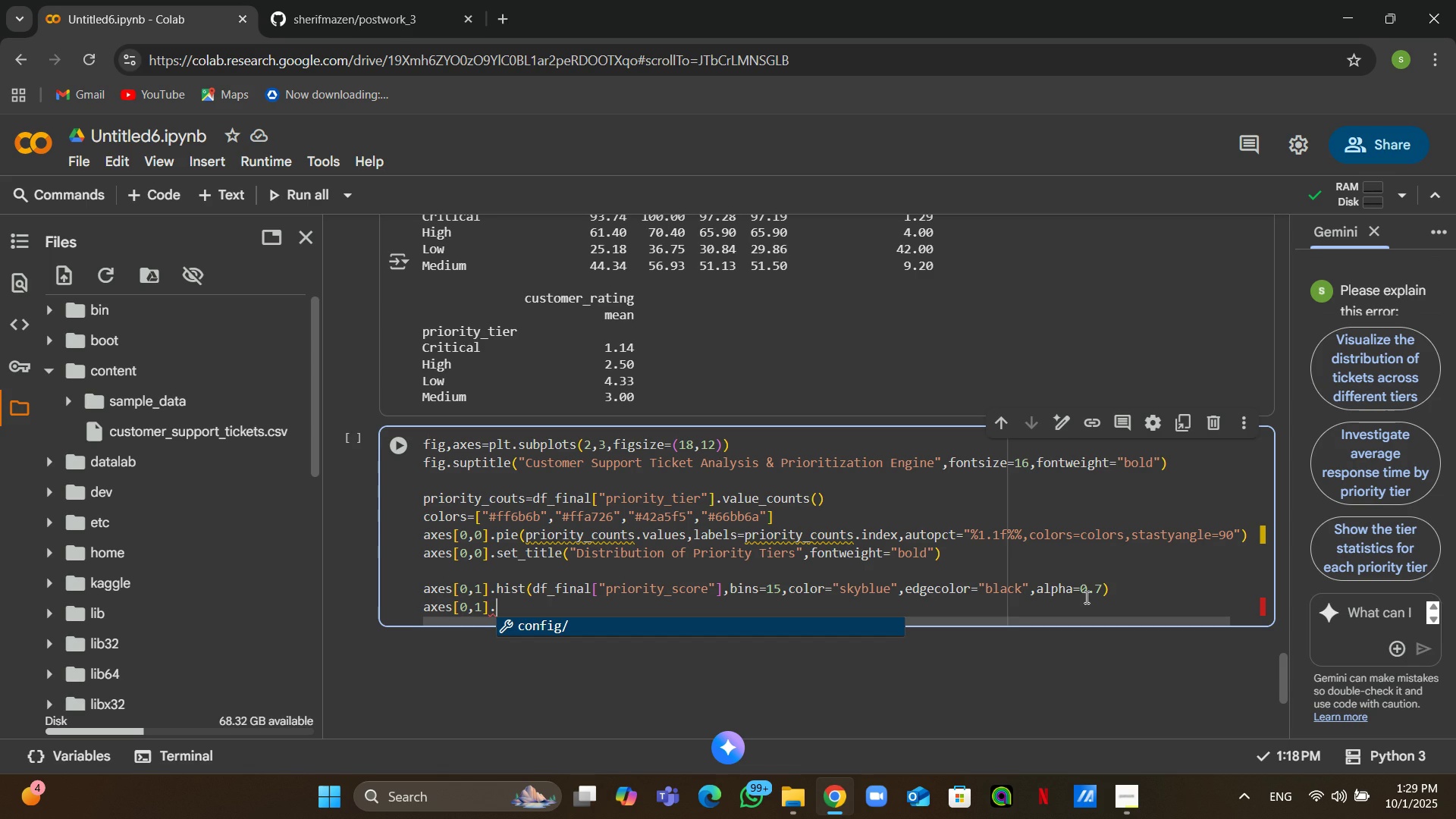 
wait(12.34)
 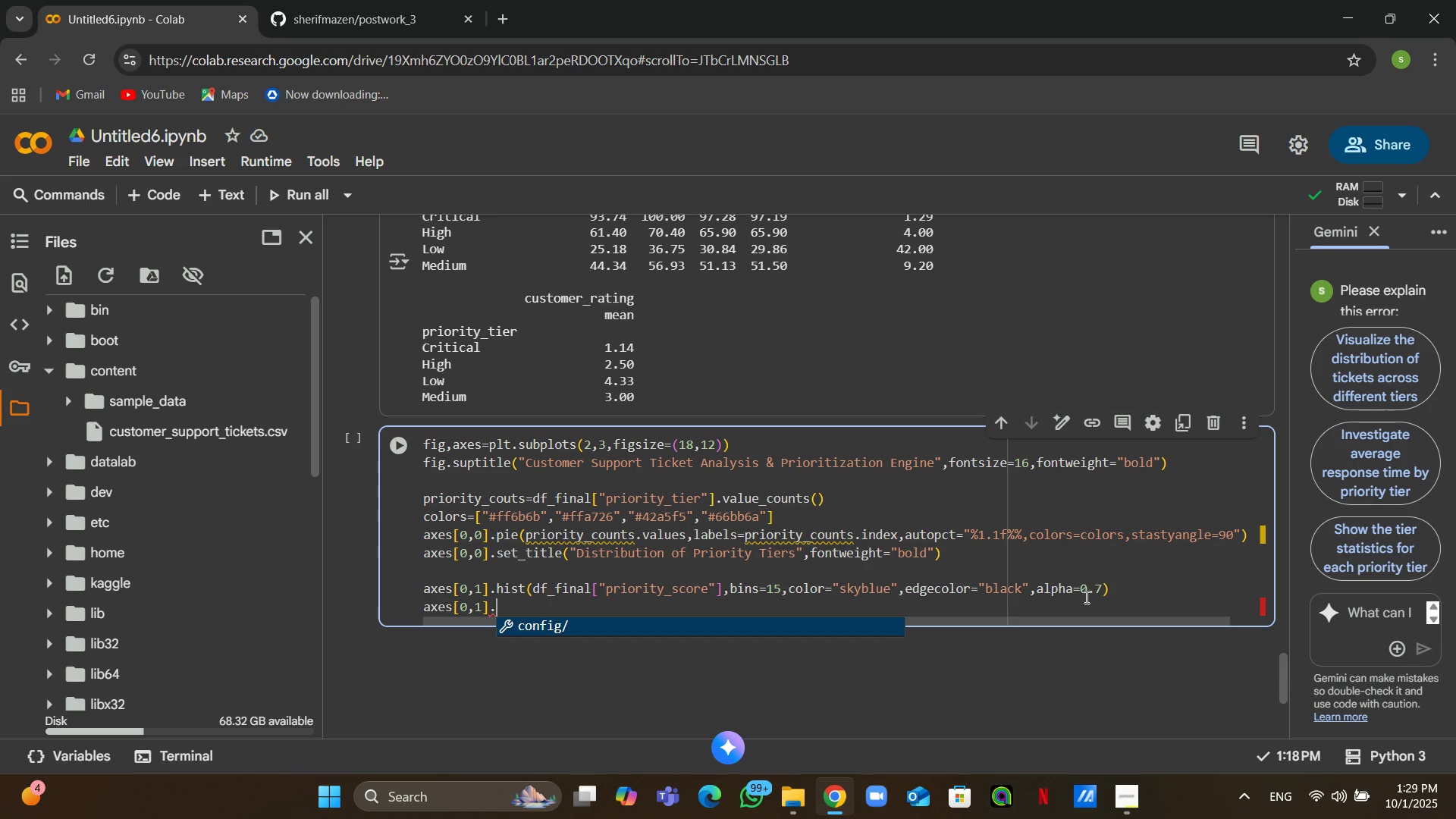 
left_click([424, 603])
 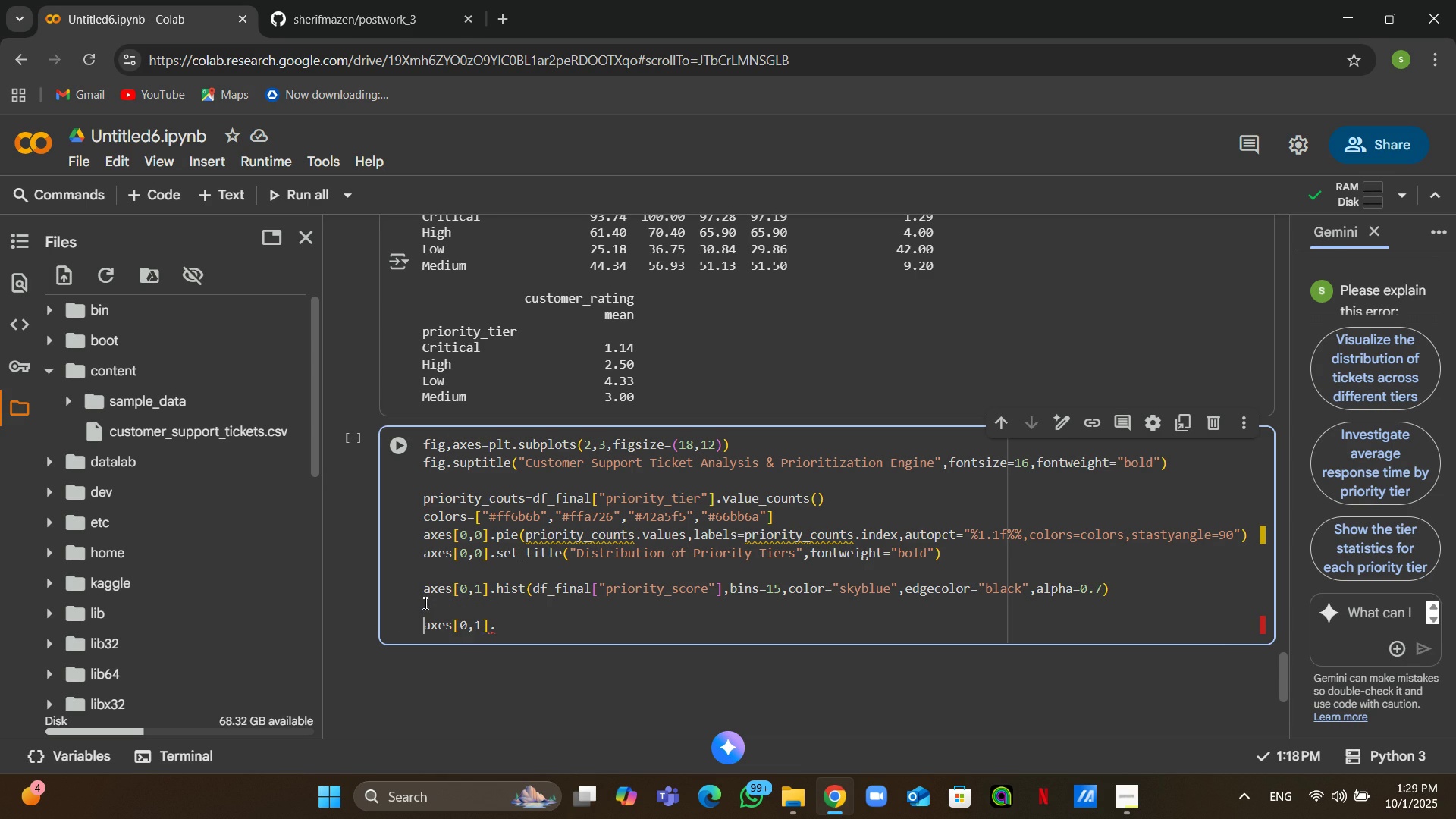 
key(Enter)
 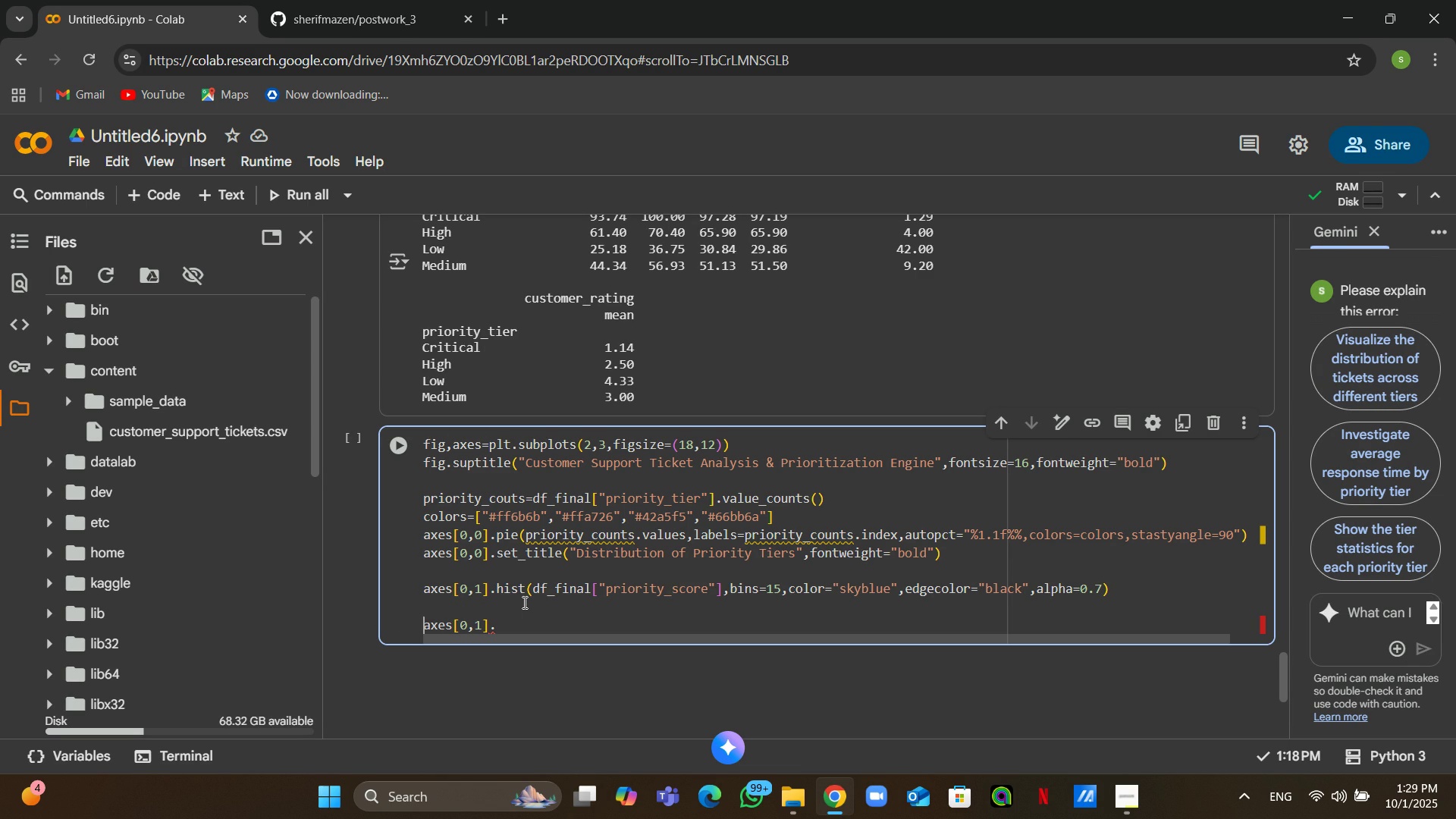 
wait(12.42)
 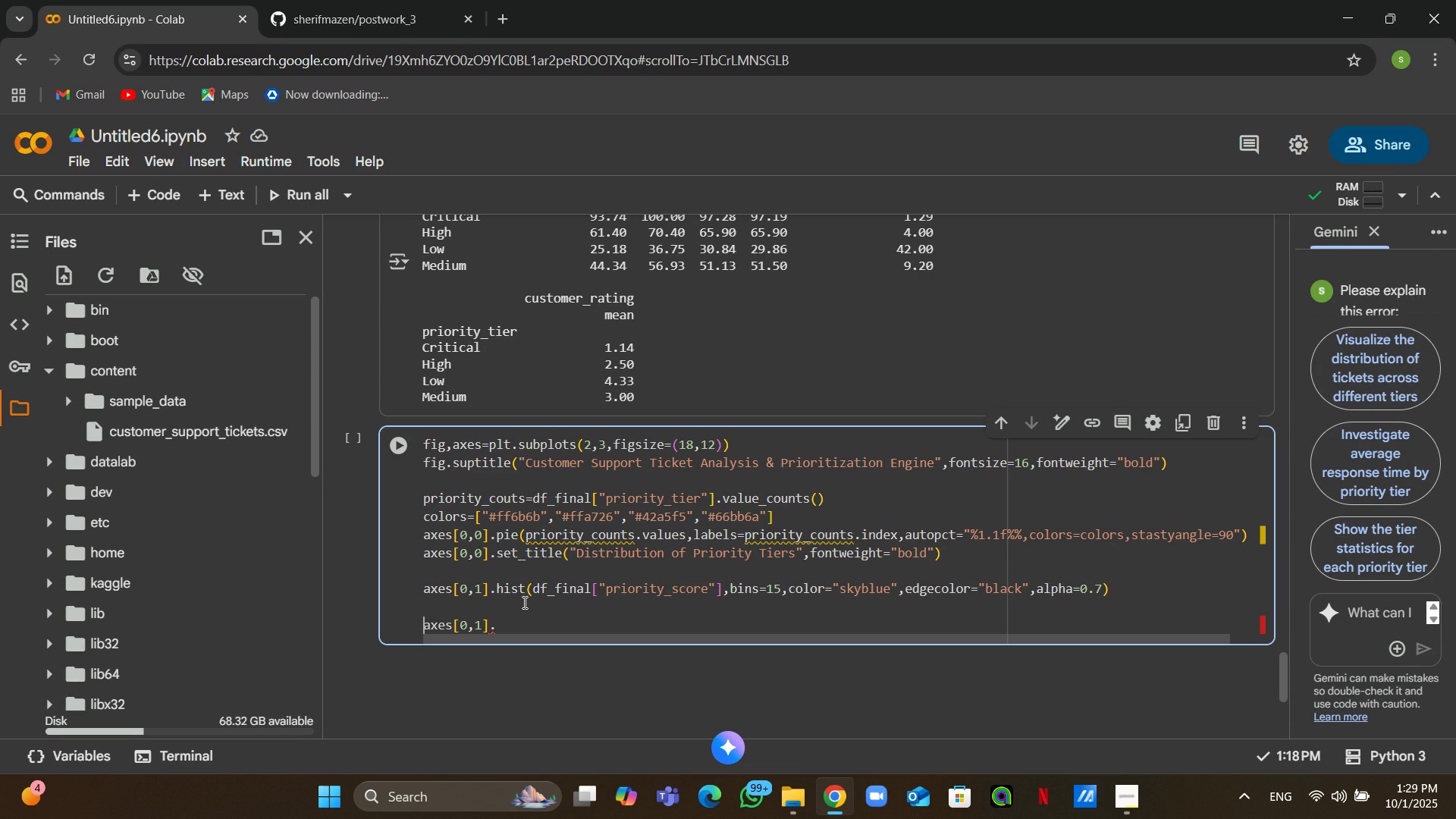 
left_click([462, 607])
 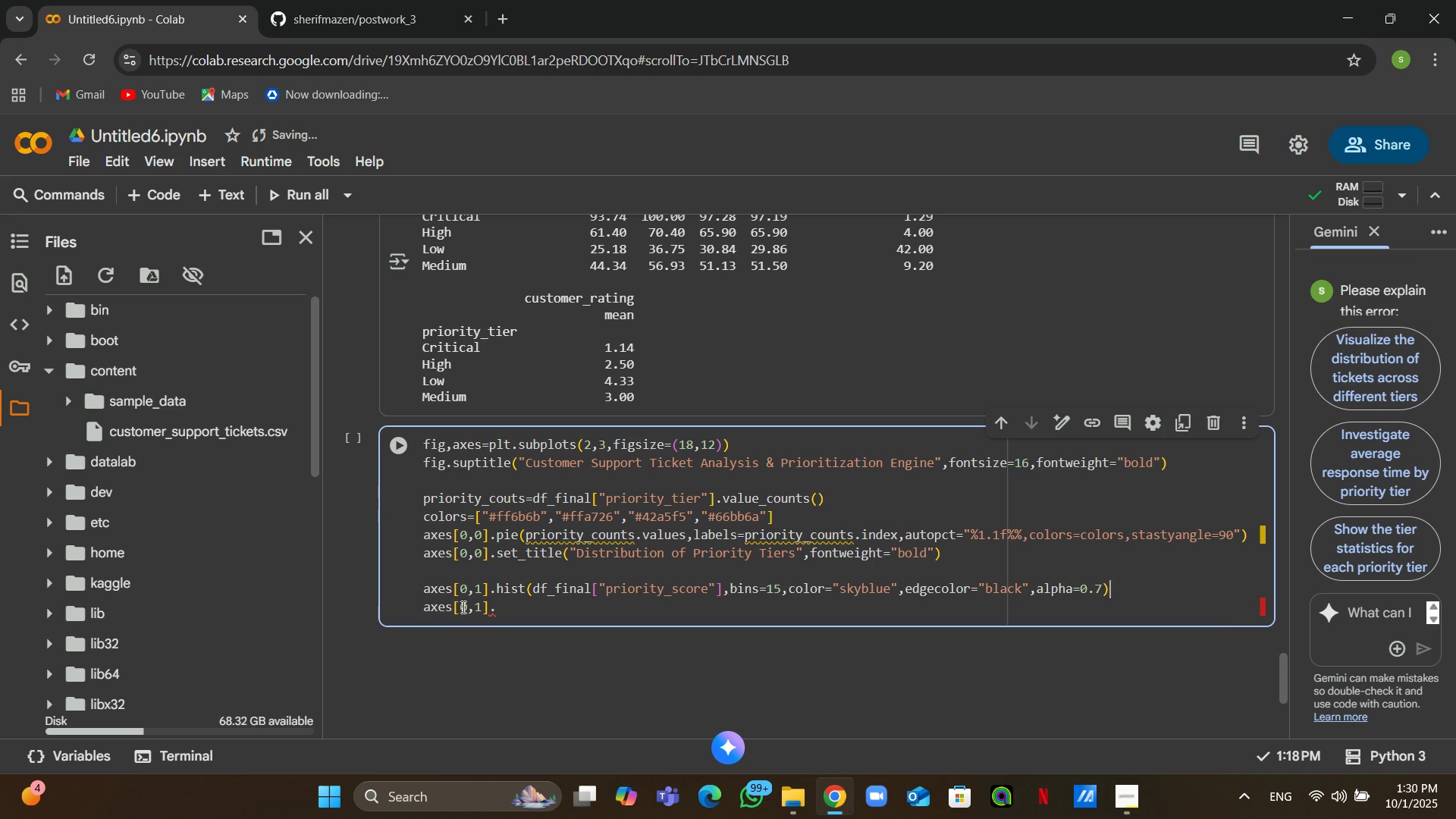 
key(Backspace)
 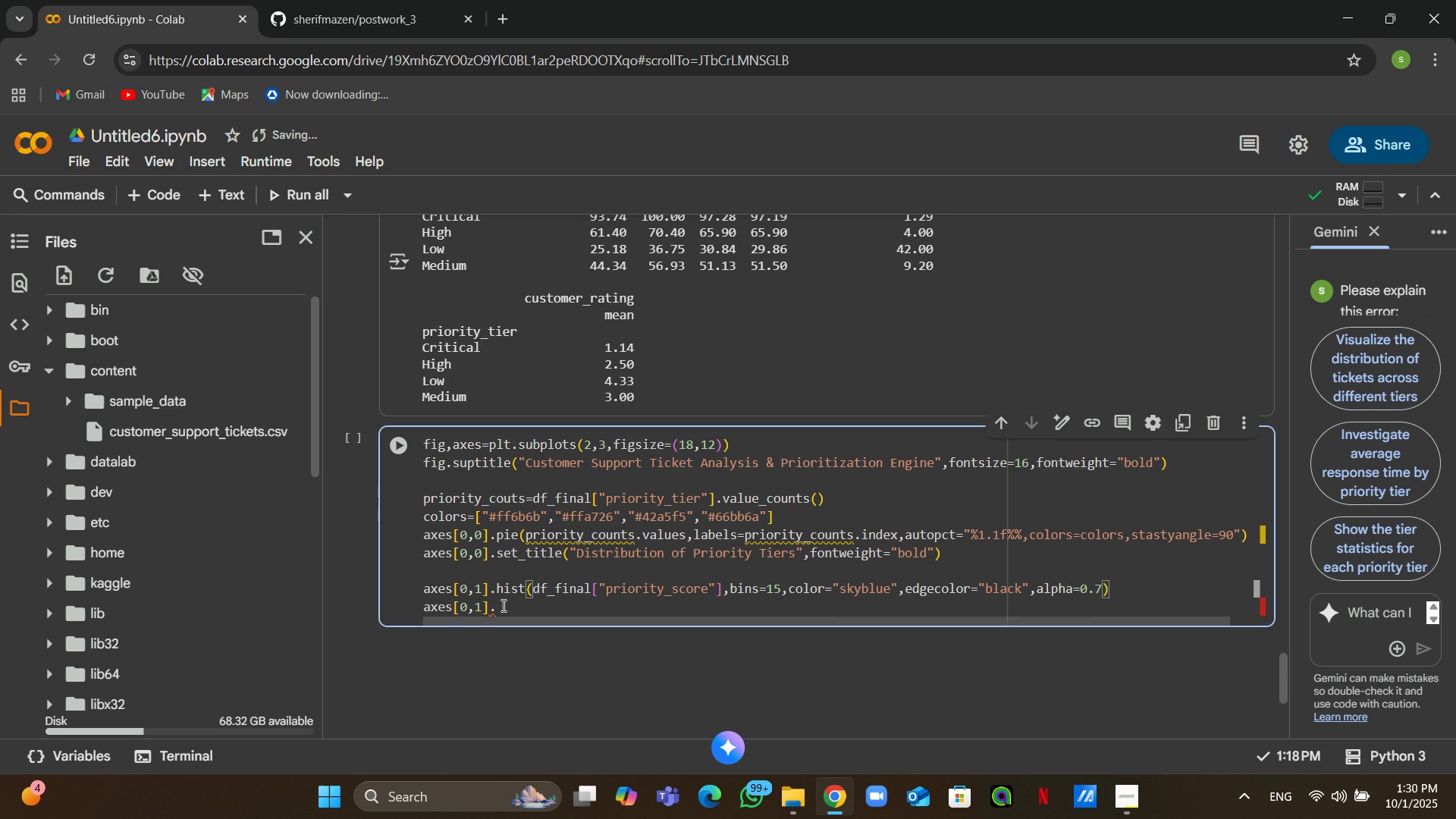 
left_click([502, 605])
 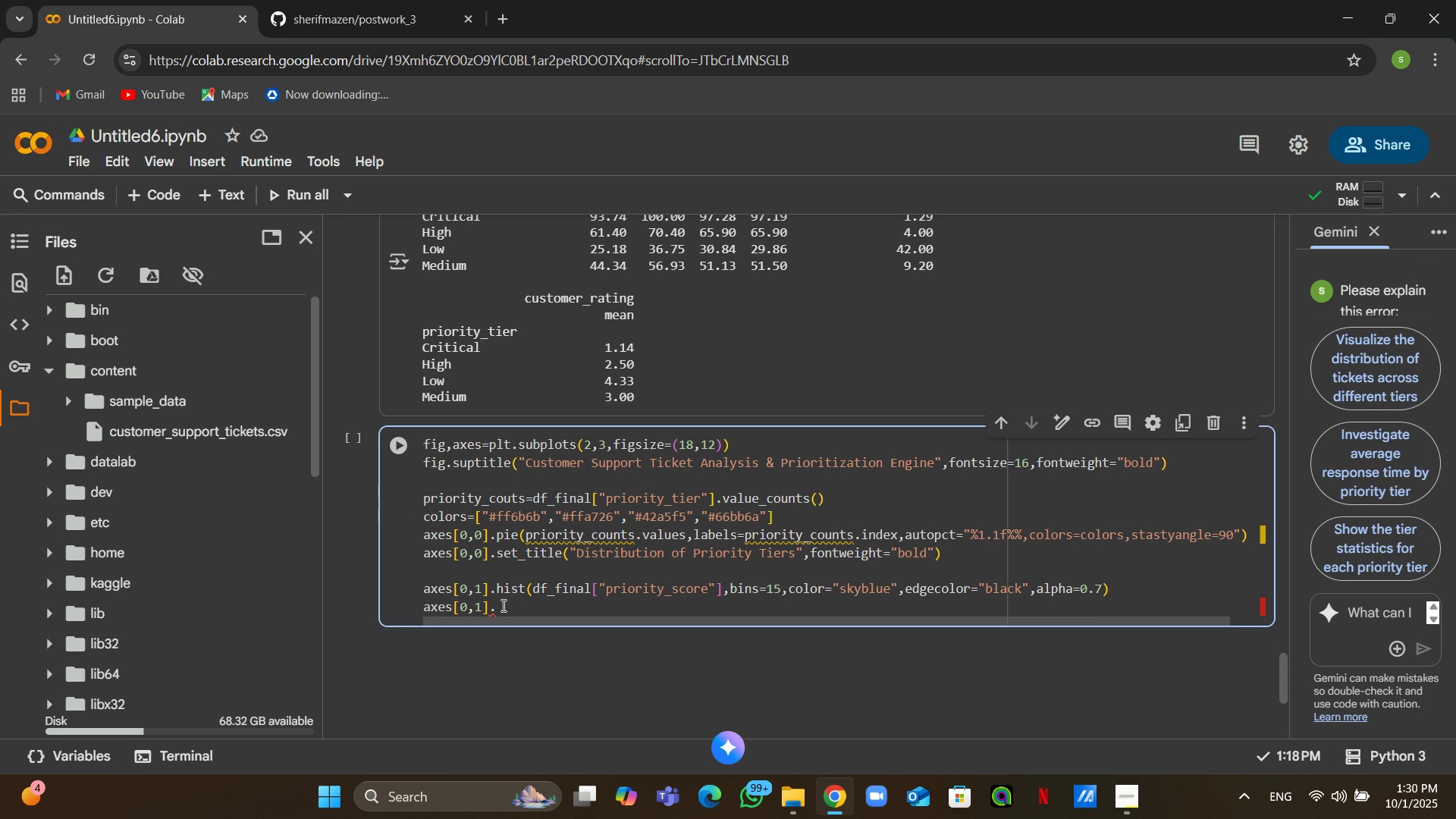 
wait(5.48)
 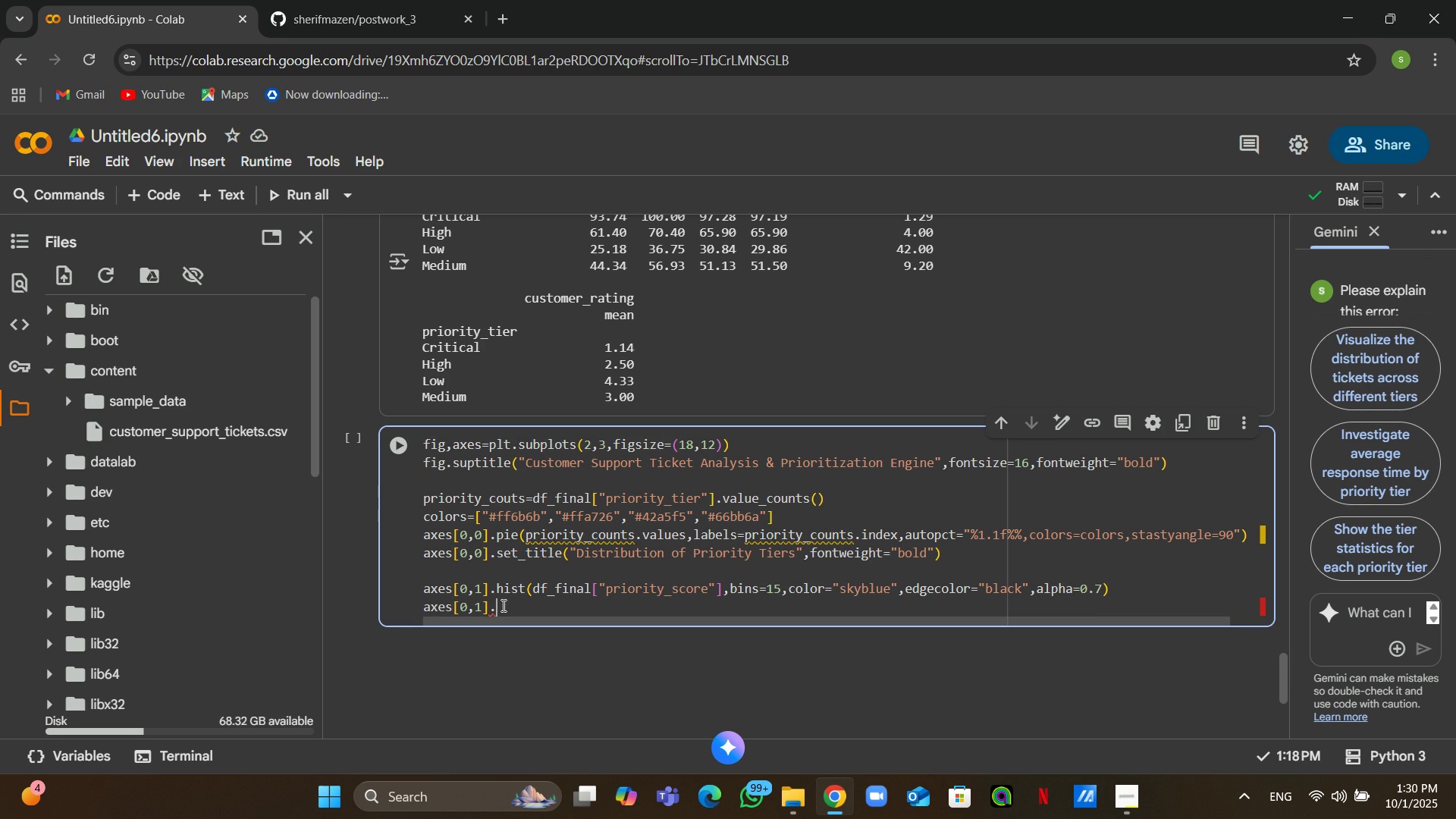 
type(axvline(s)
key(Backspace)
type(df_final)